 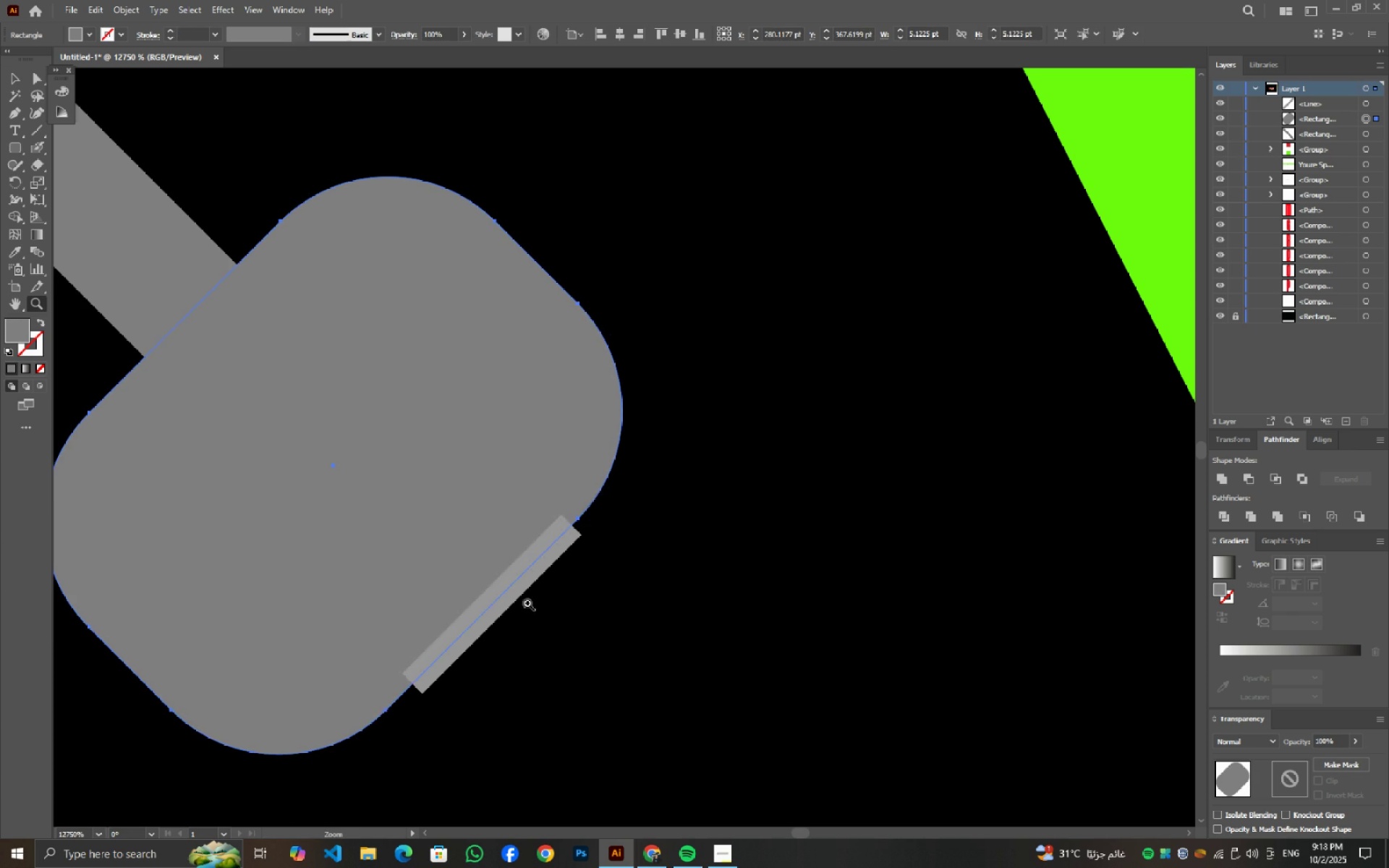 
left_click([517, 592])
 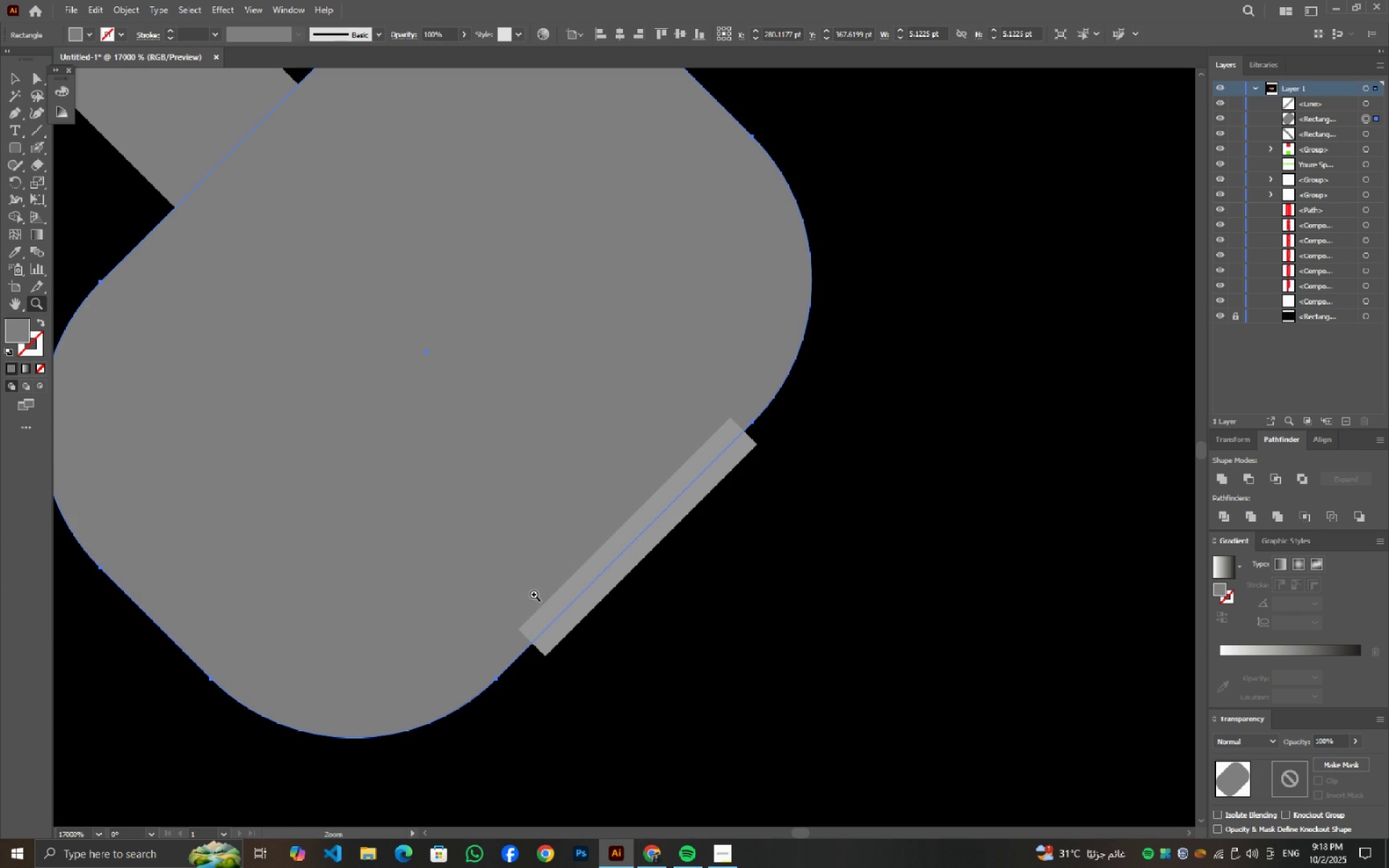 
key(V)
 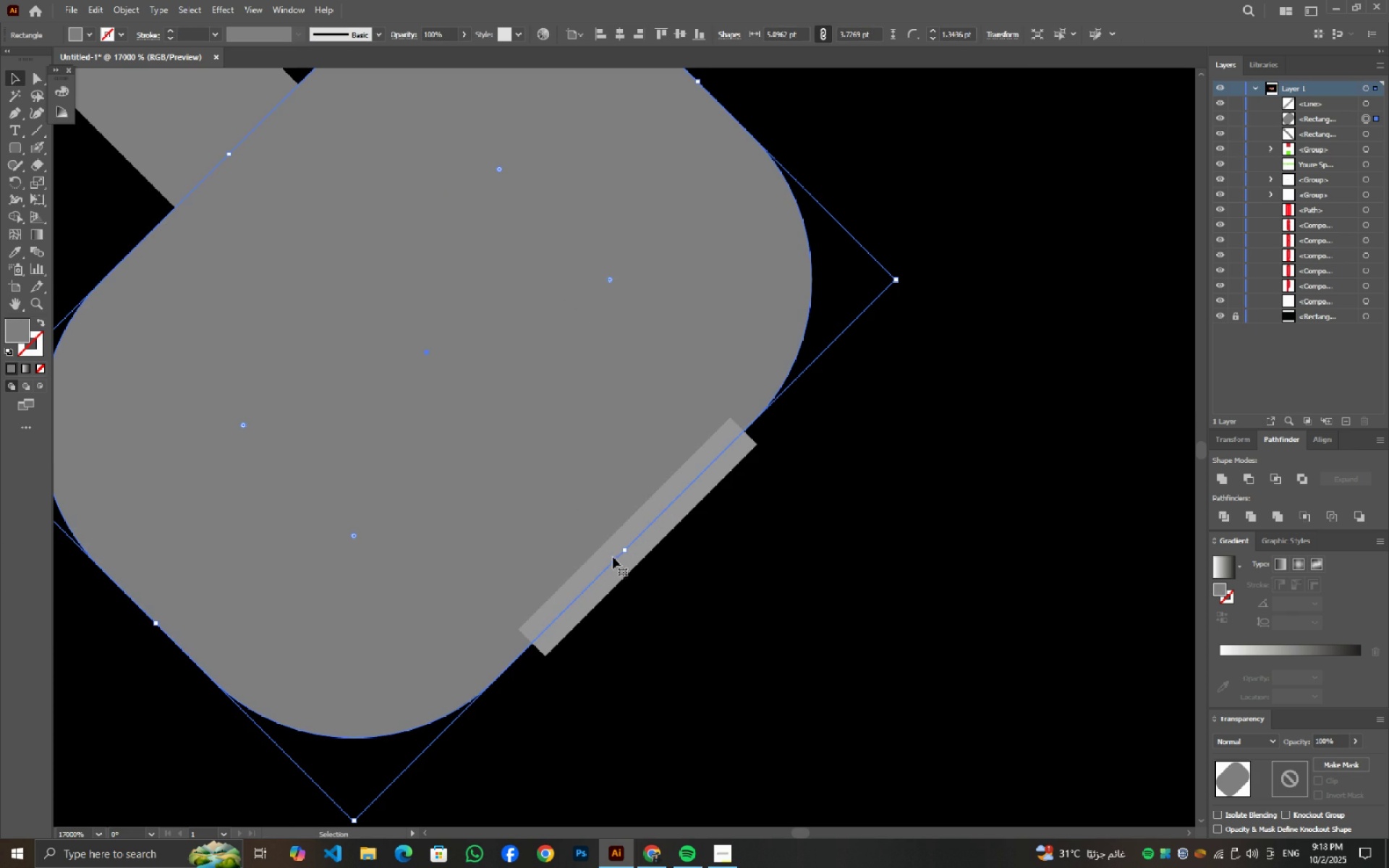 
left_click([663, 597])
 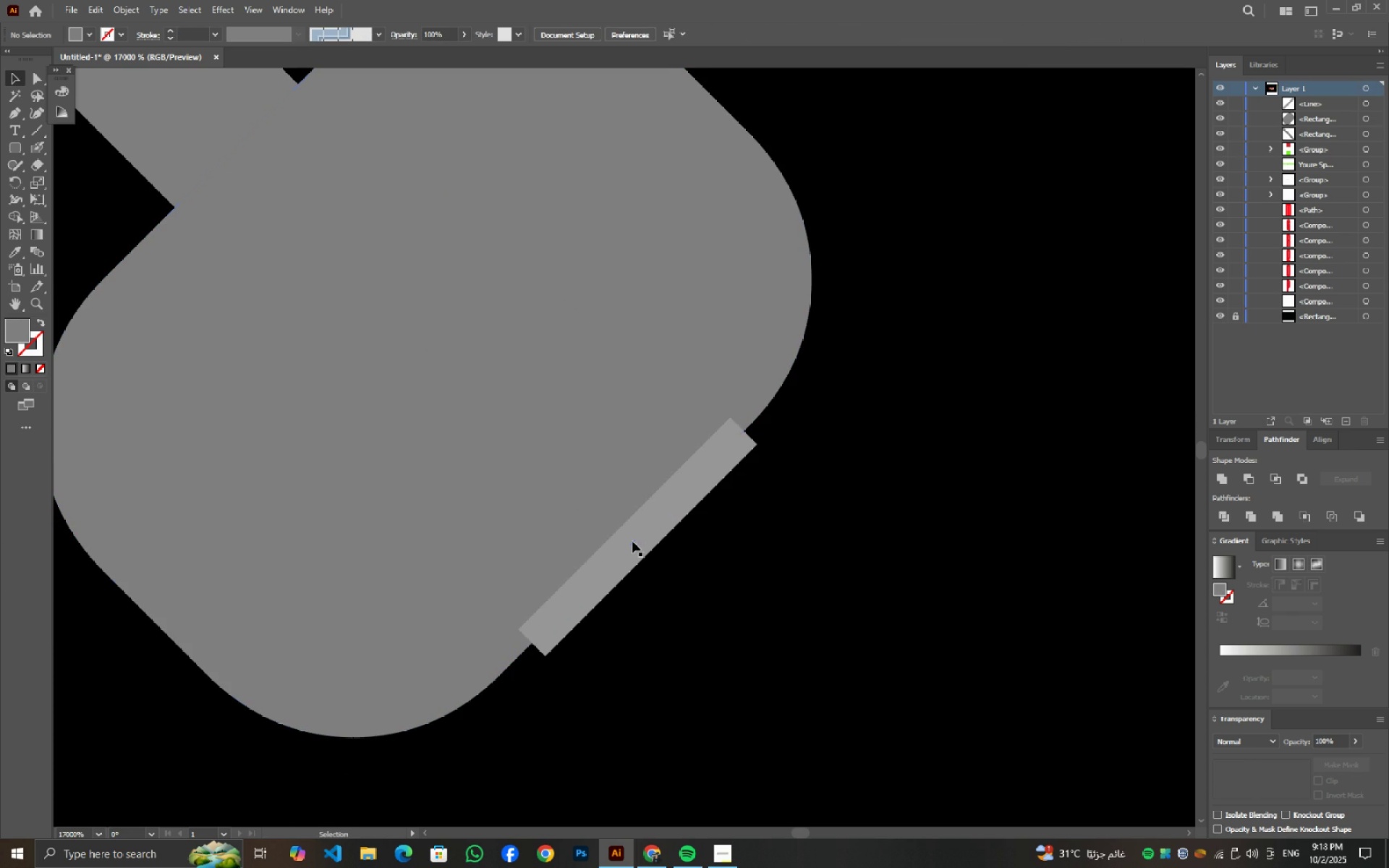 
left_click([632, 541])
 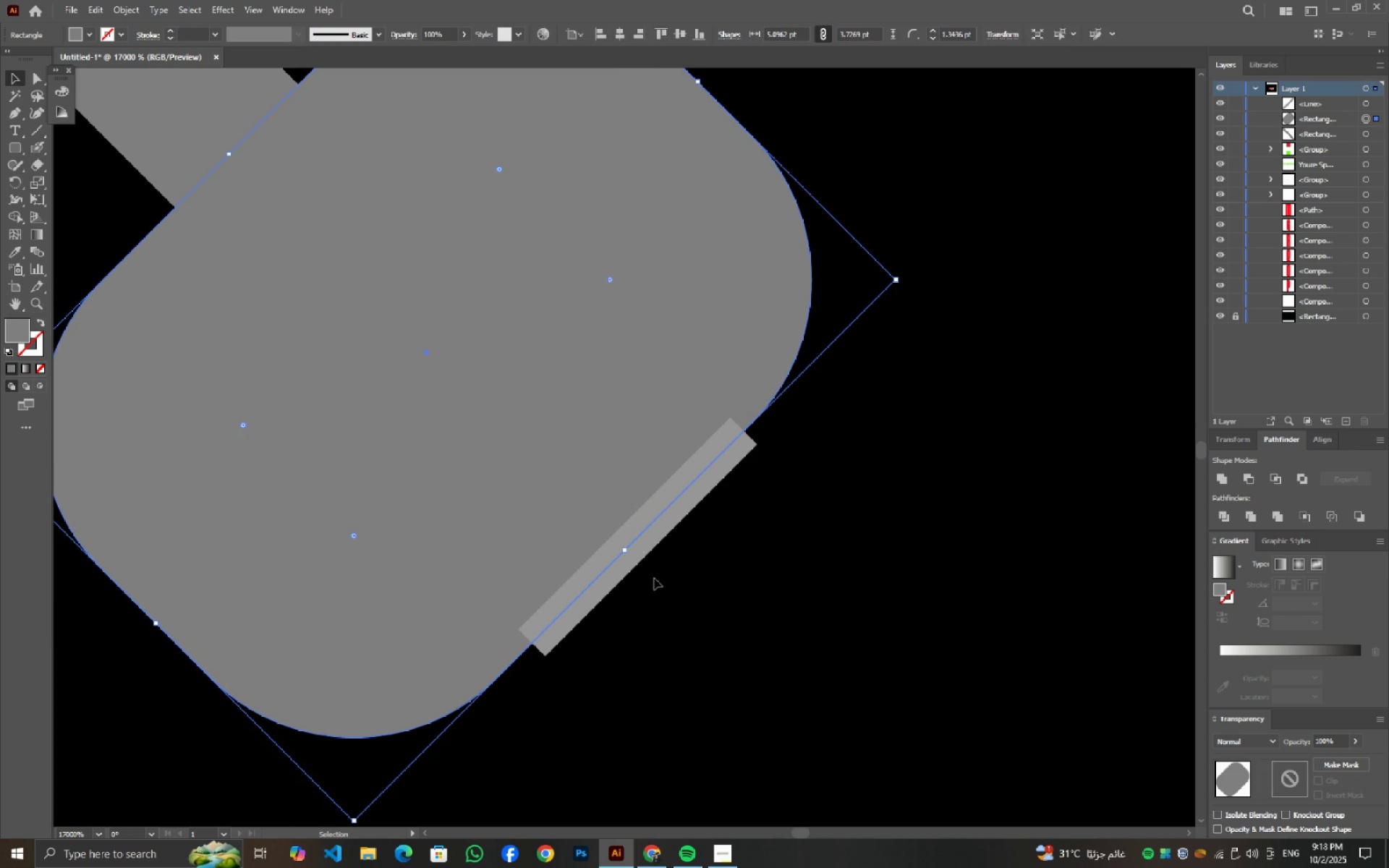 
left_click([656, 581])